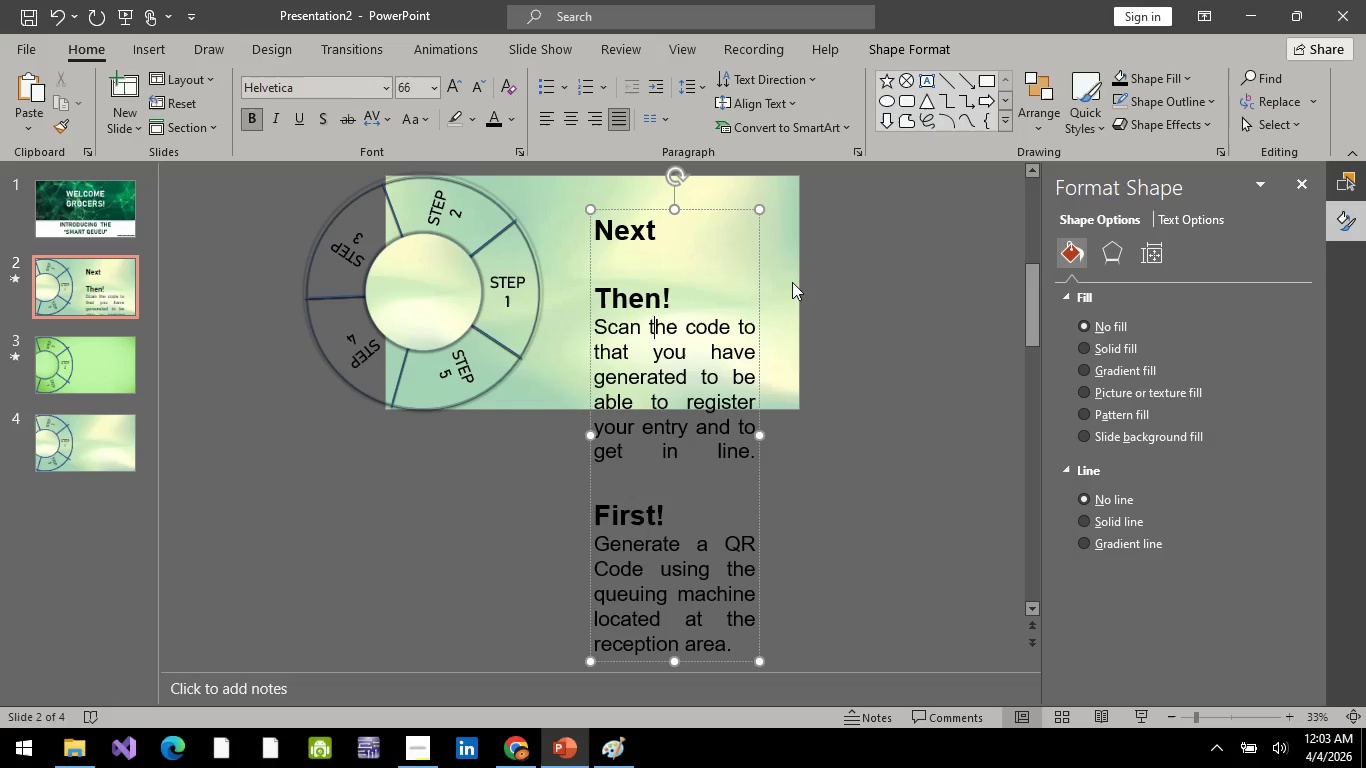 
key(ArrowDown)
 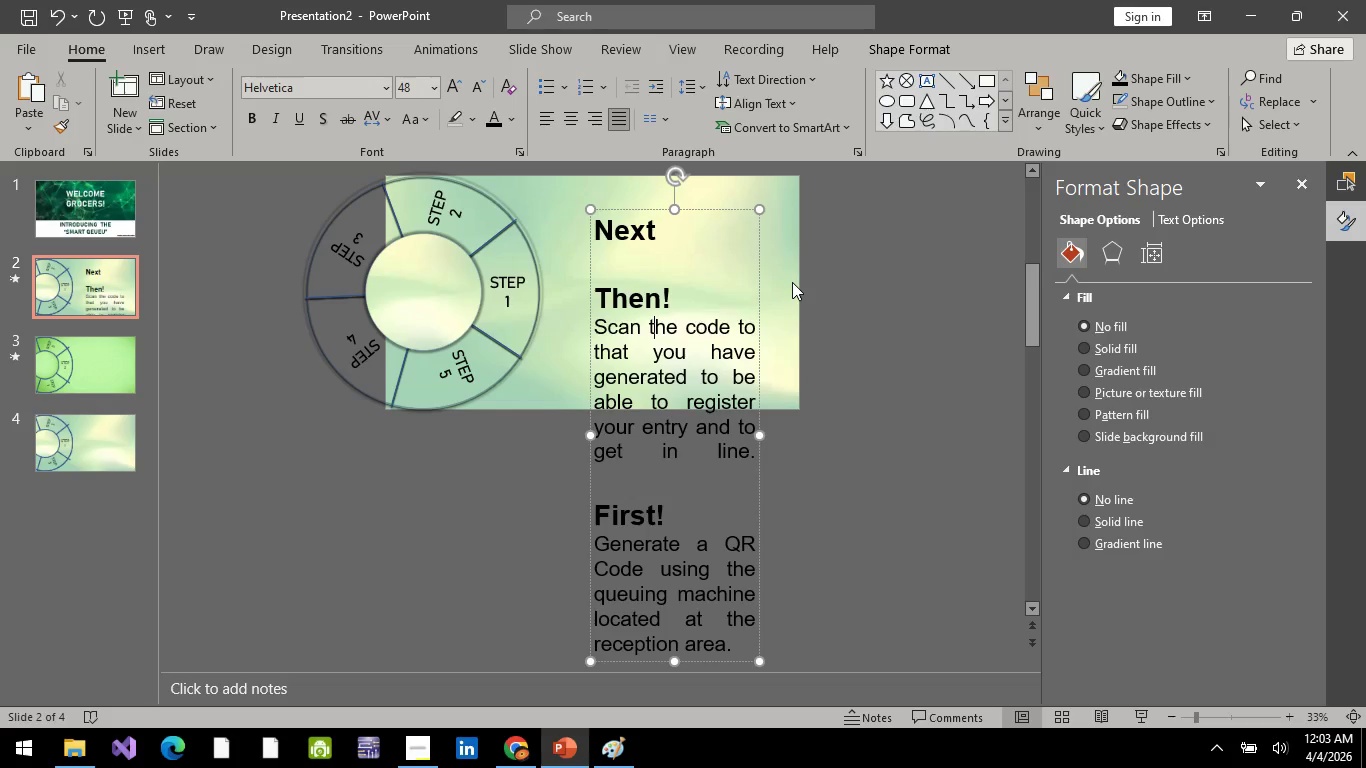 
key(Control+ControlRight)
 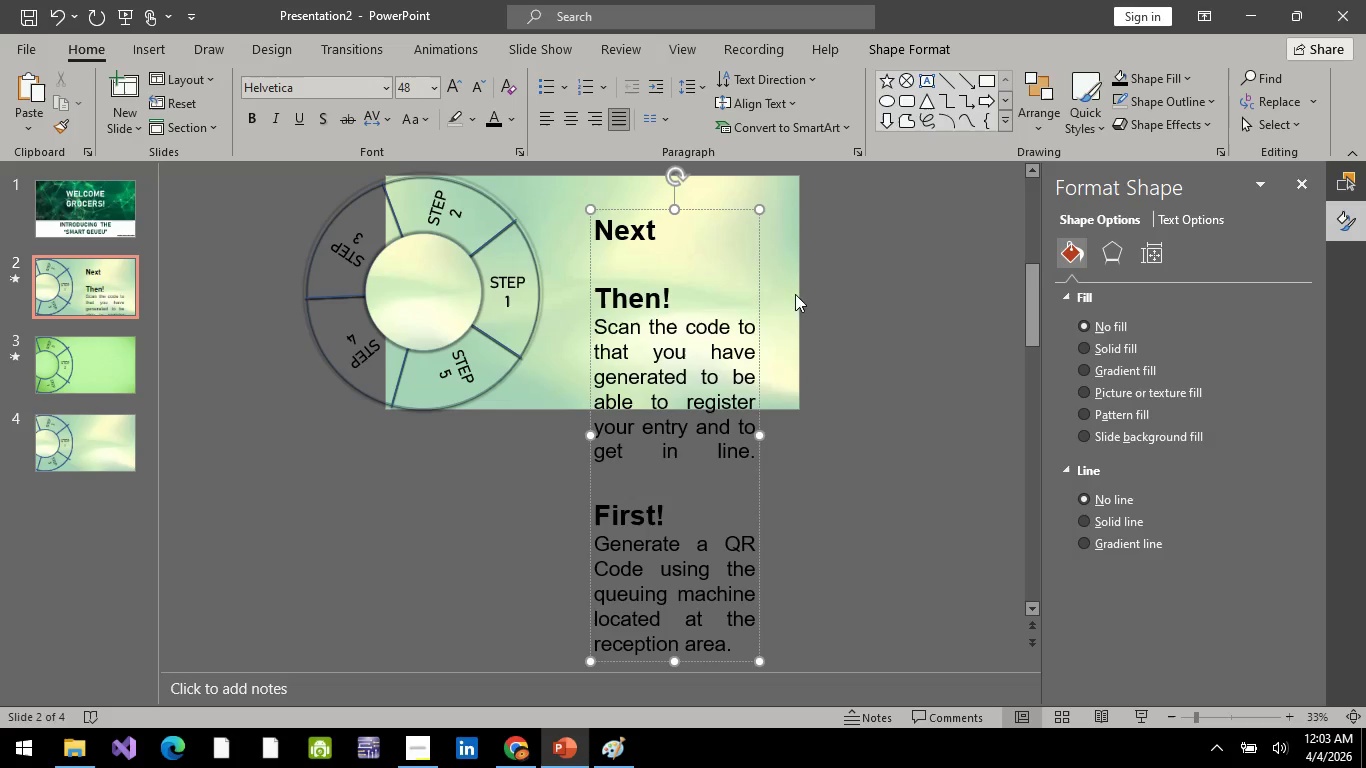 
left_click([684, 292])
 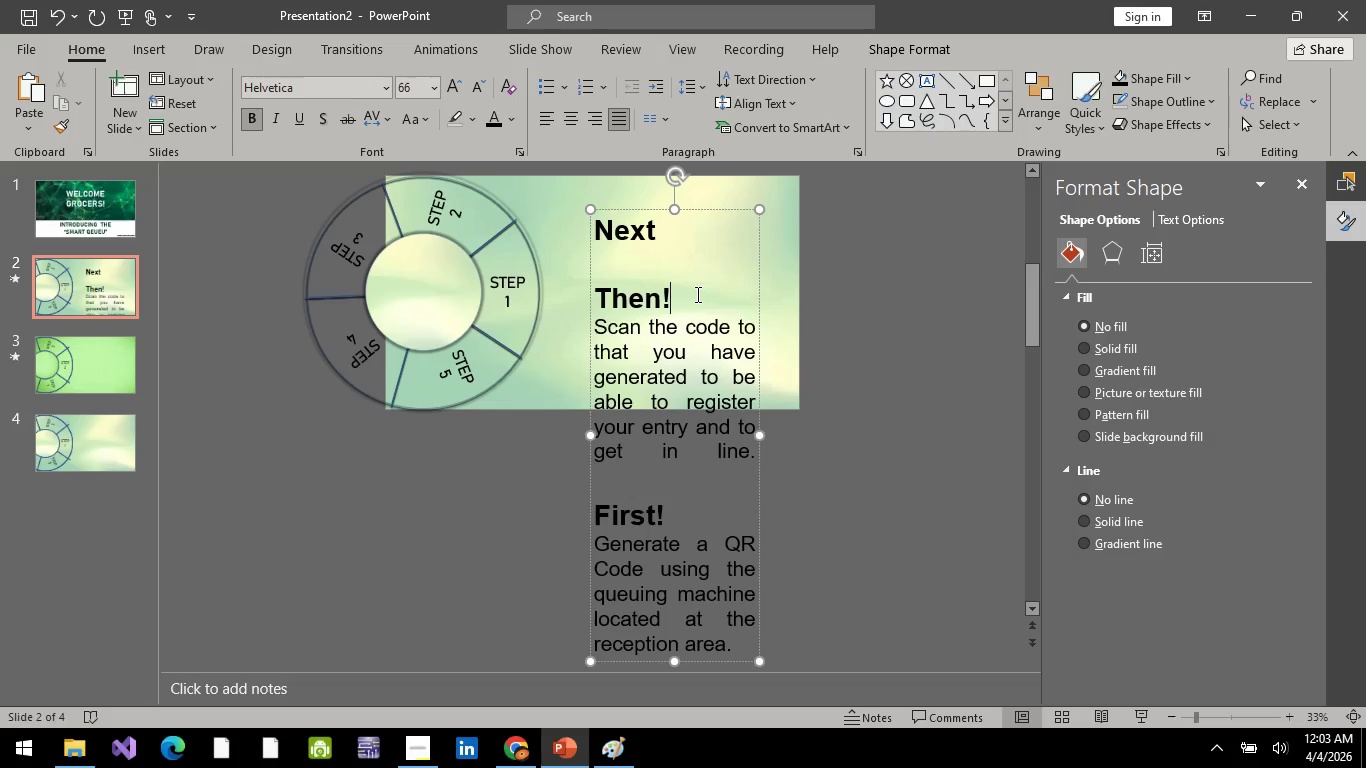 
key(Backspace)
 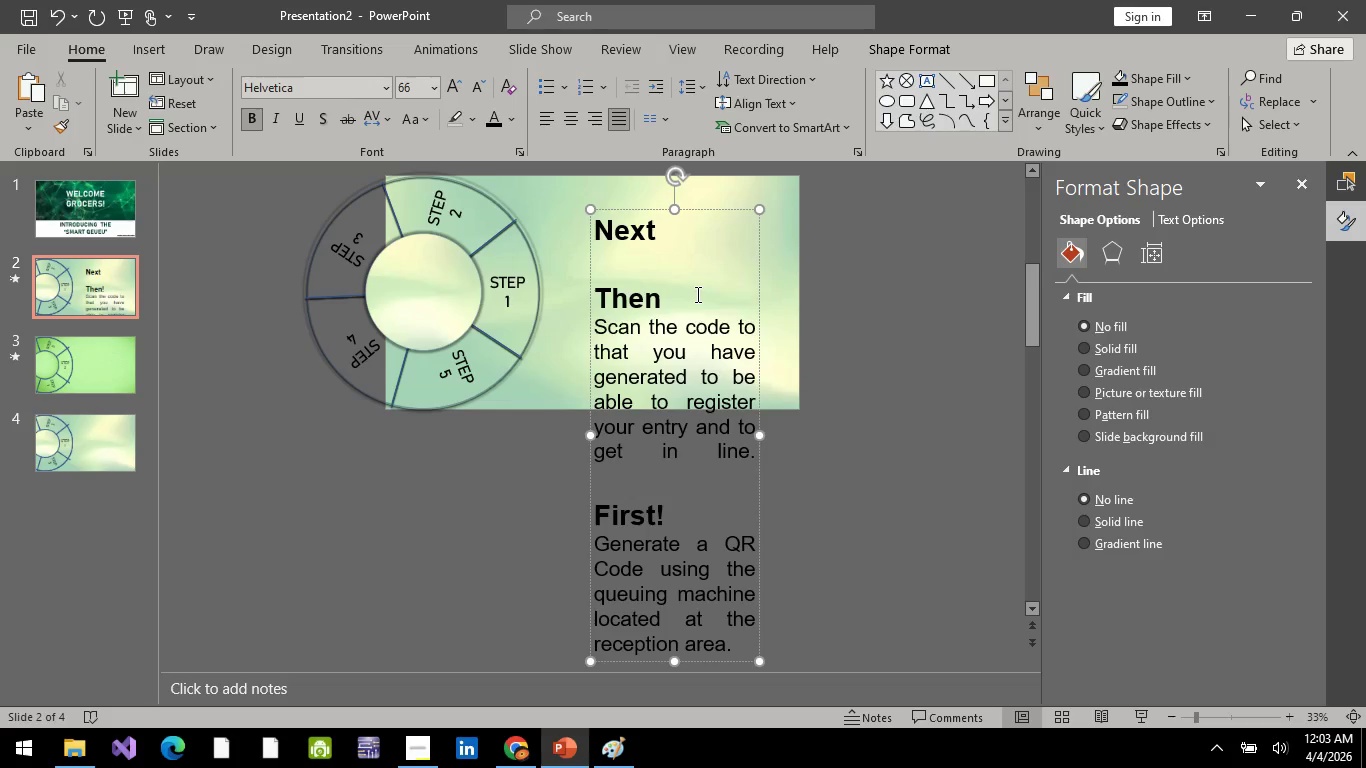 
key(Comma)
 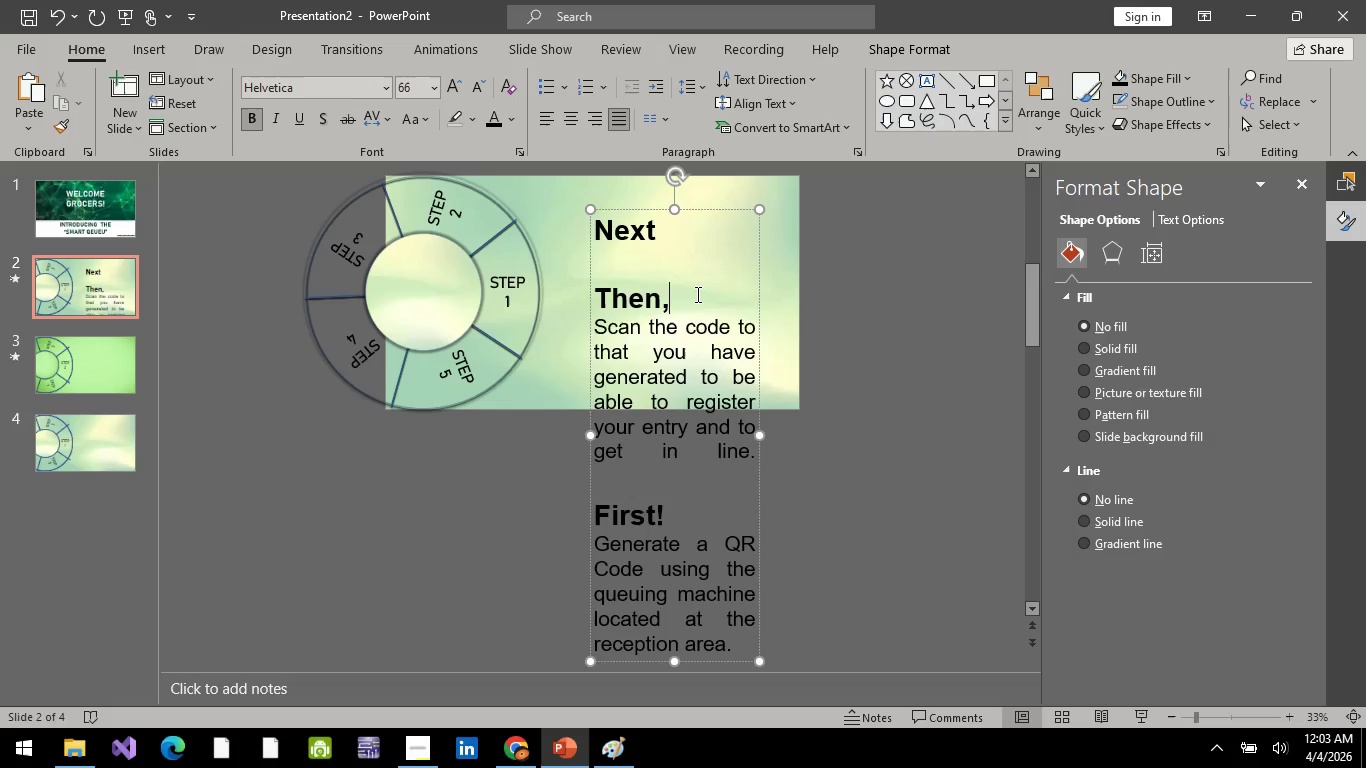 
key(ArrowUp)
 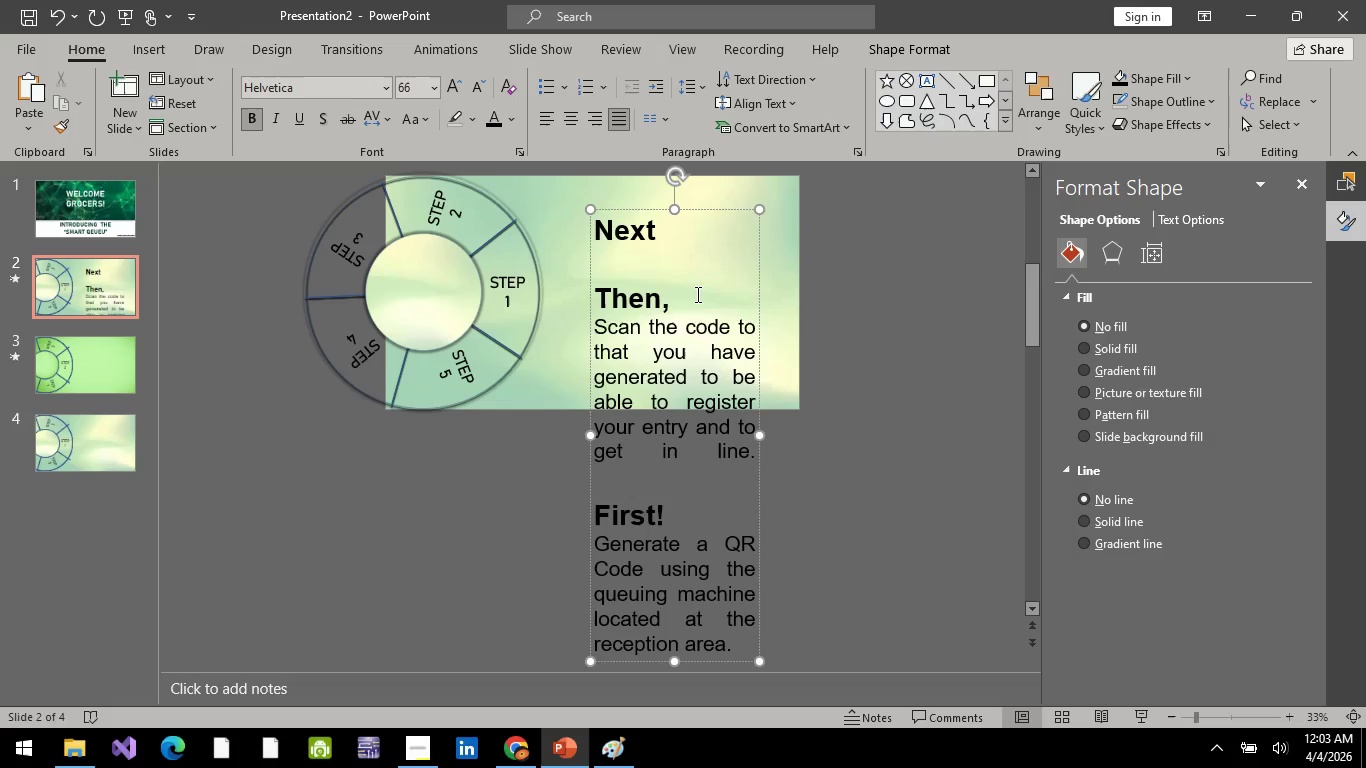 
key(ArrowUp)
 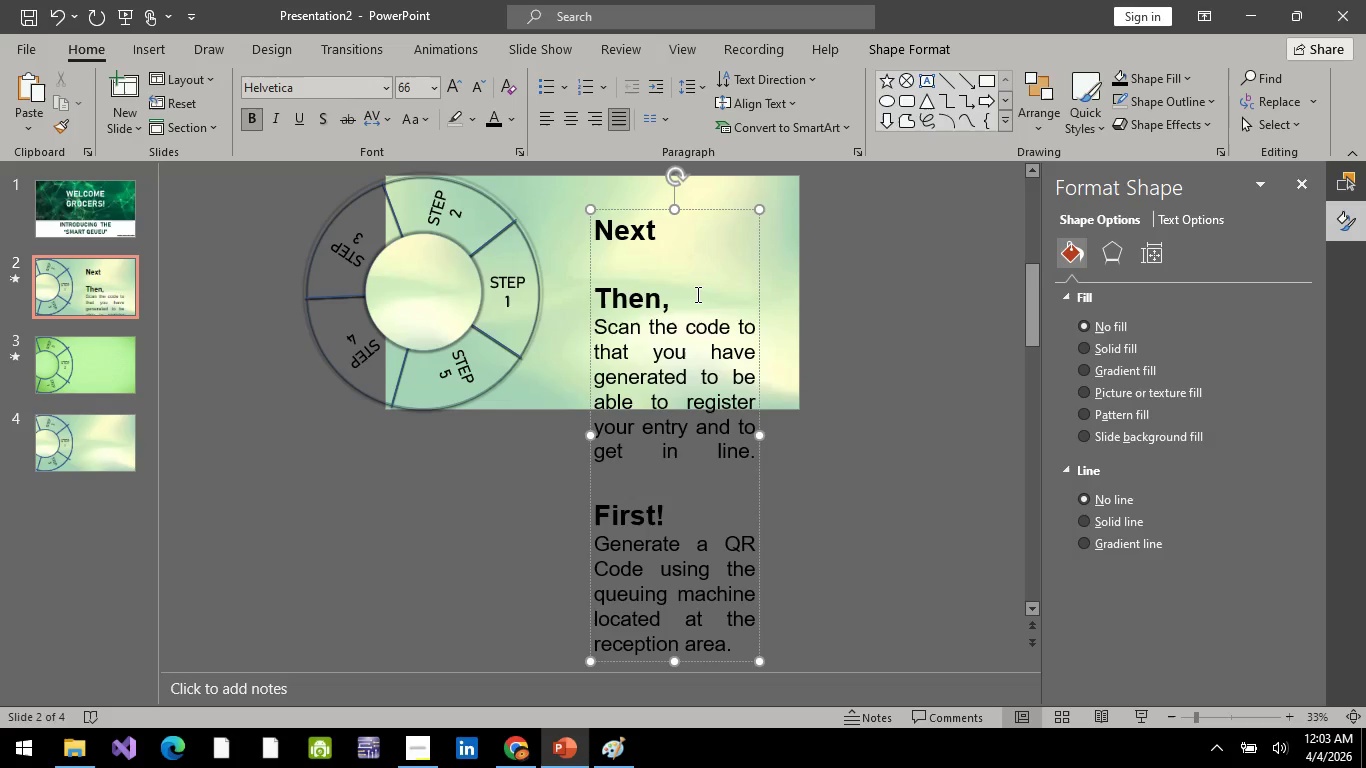 
key(Comma)
 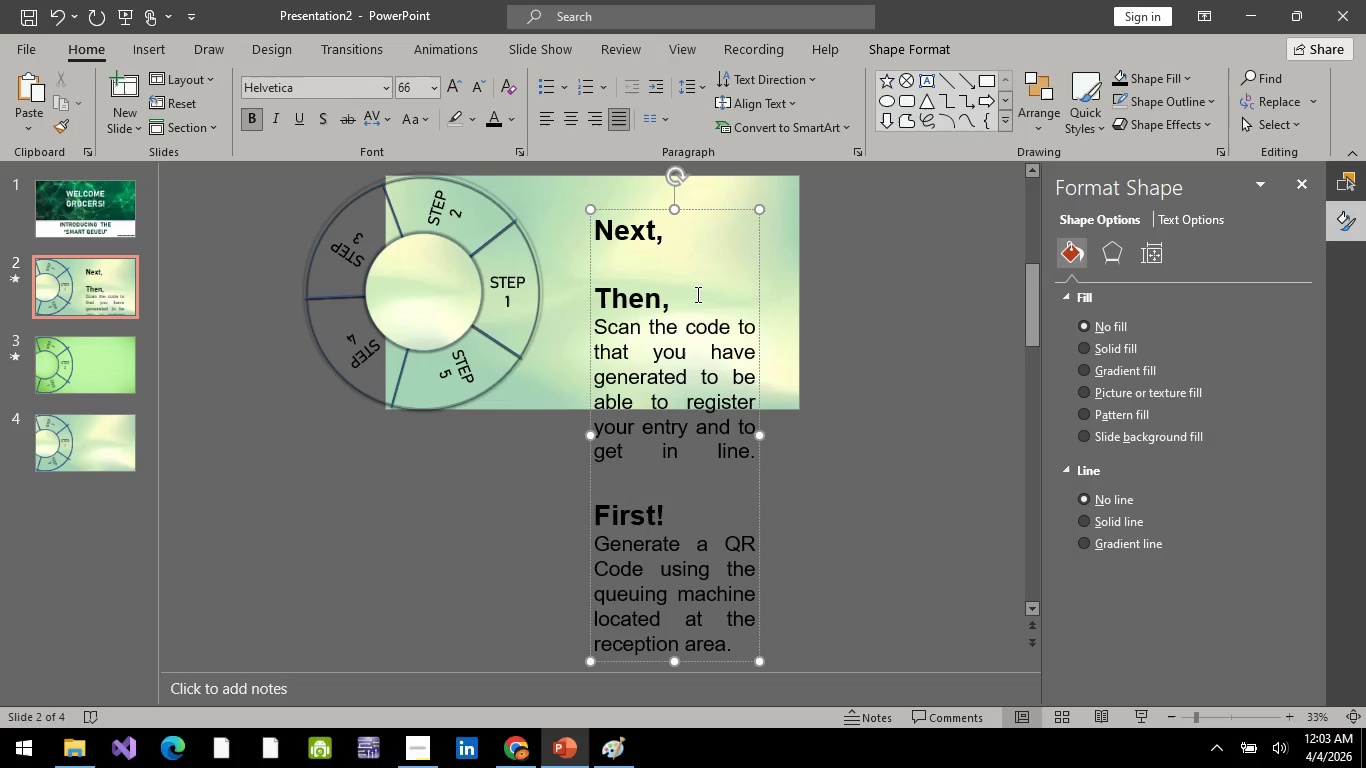 
key(Enter)
 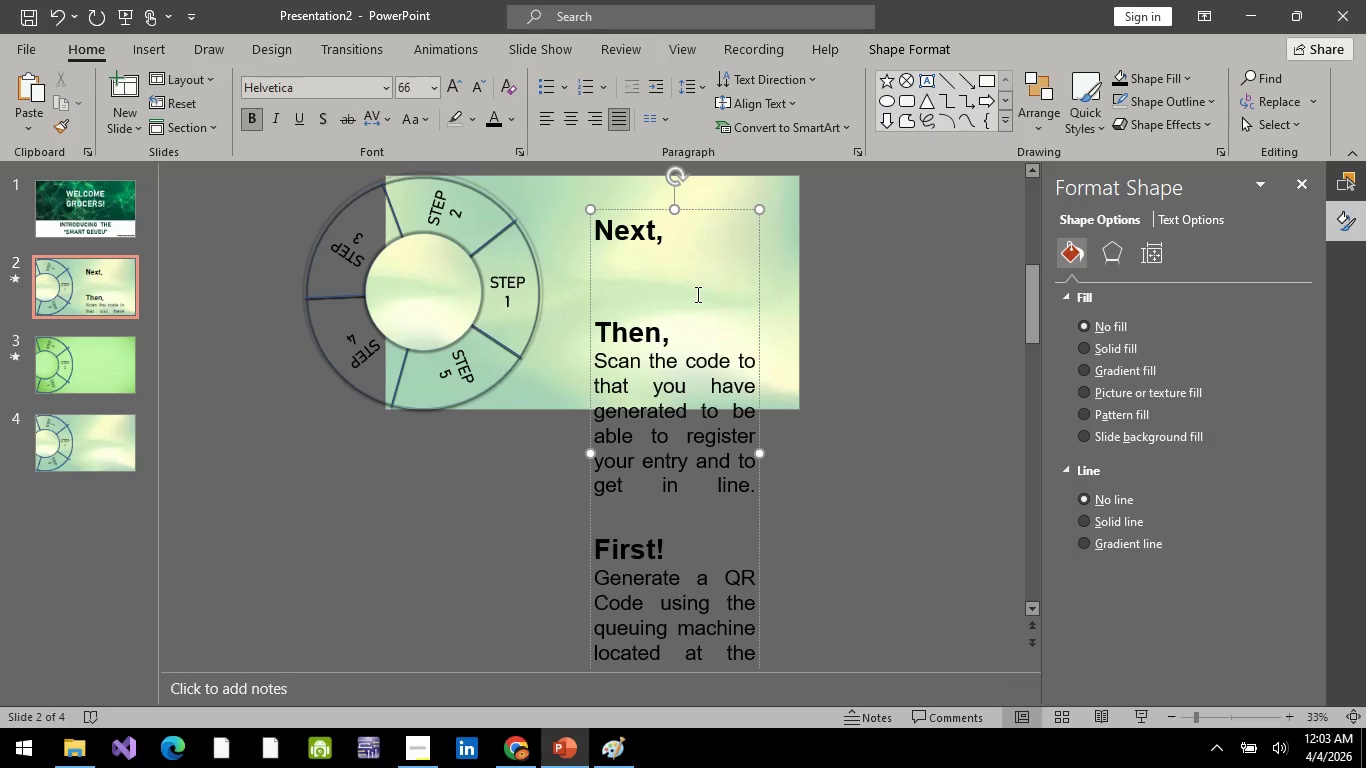 
key(Alt+AltLeft)
 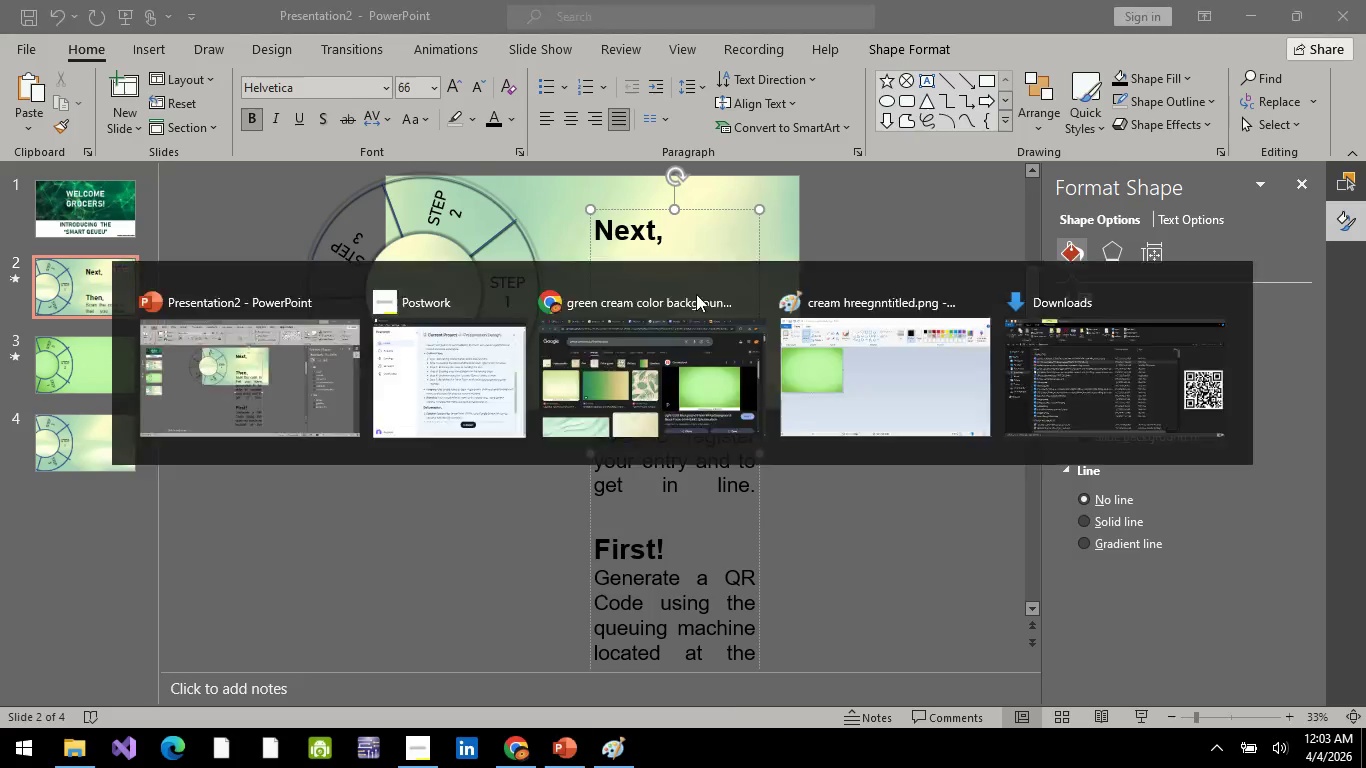 
key(Alt+Tab)